 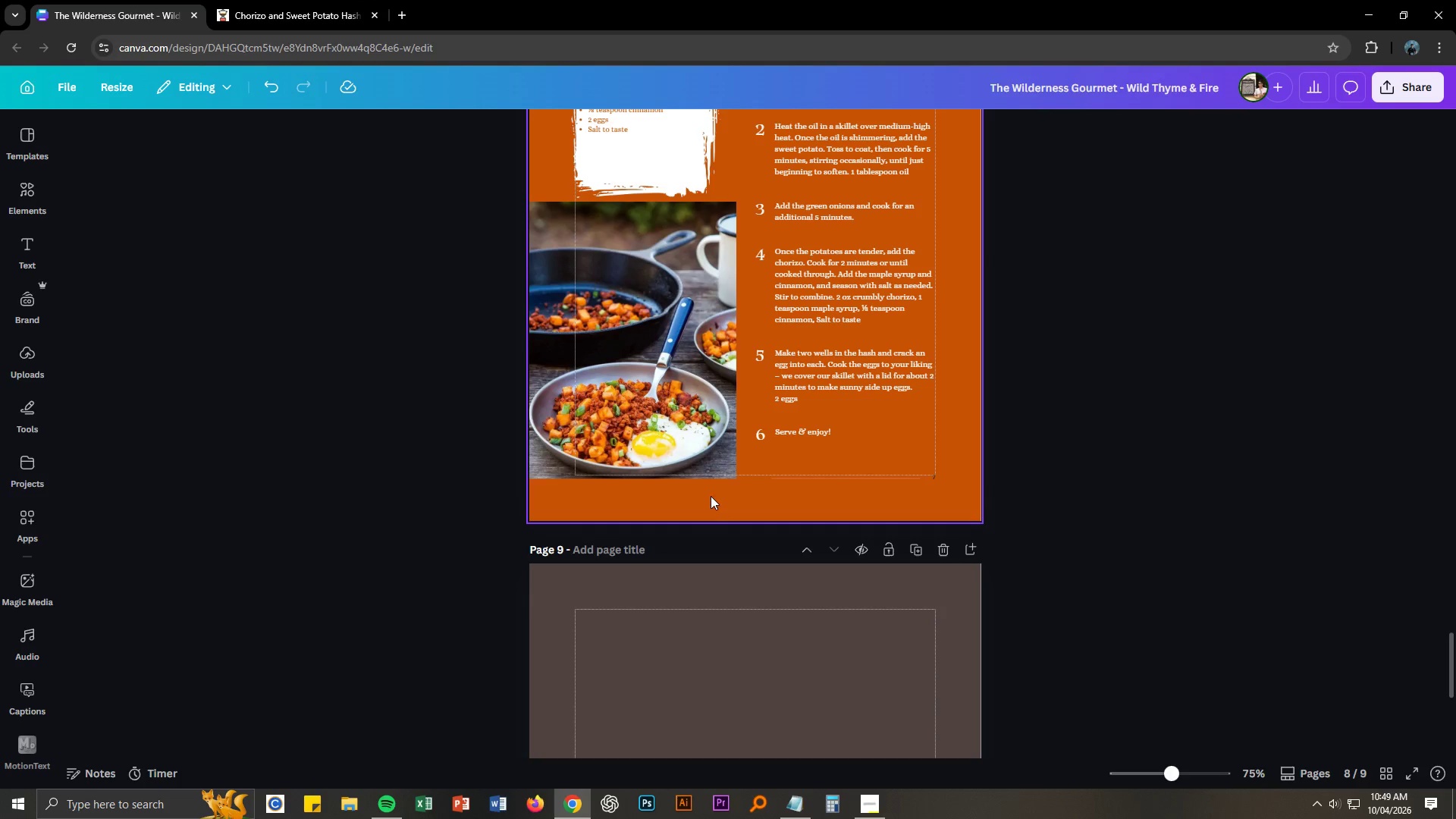 
left_click([1056, 472])
 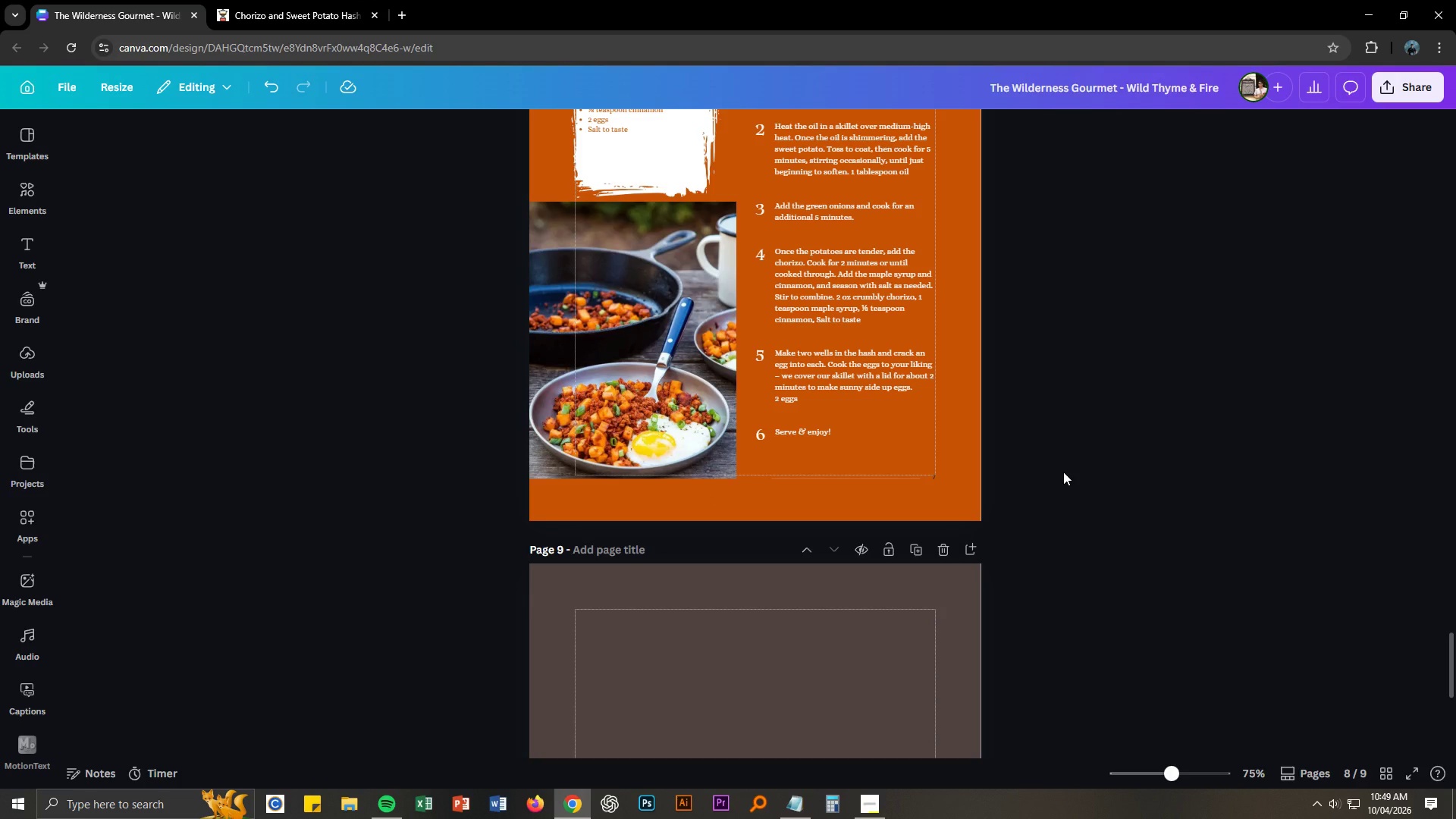 
left_click([1063, 471])
 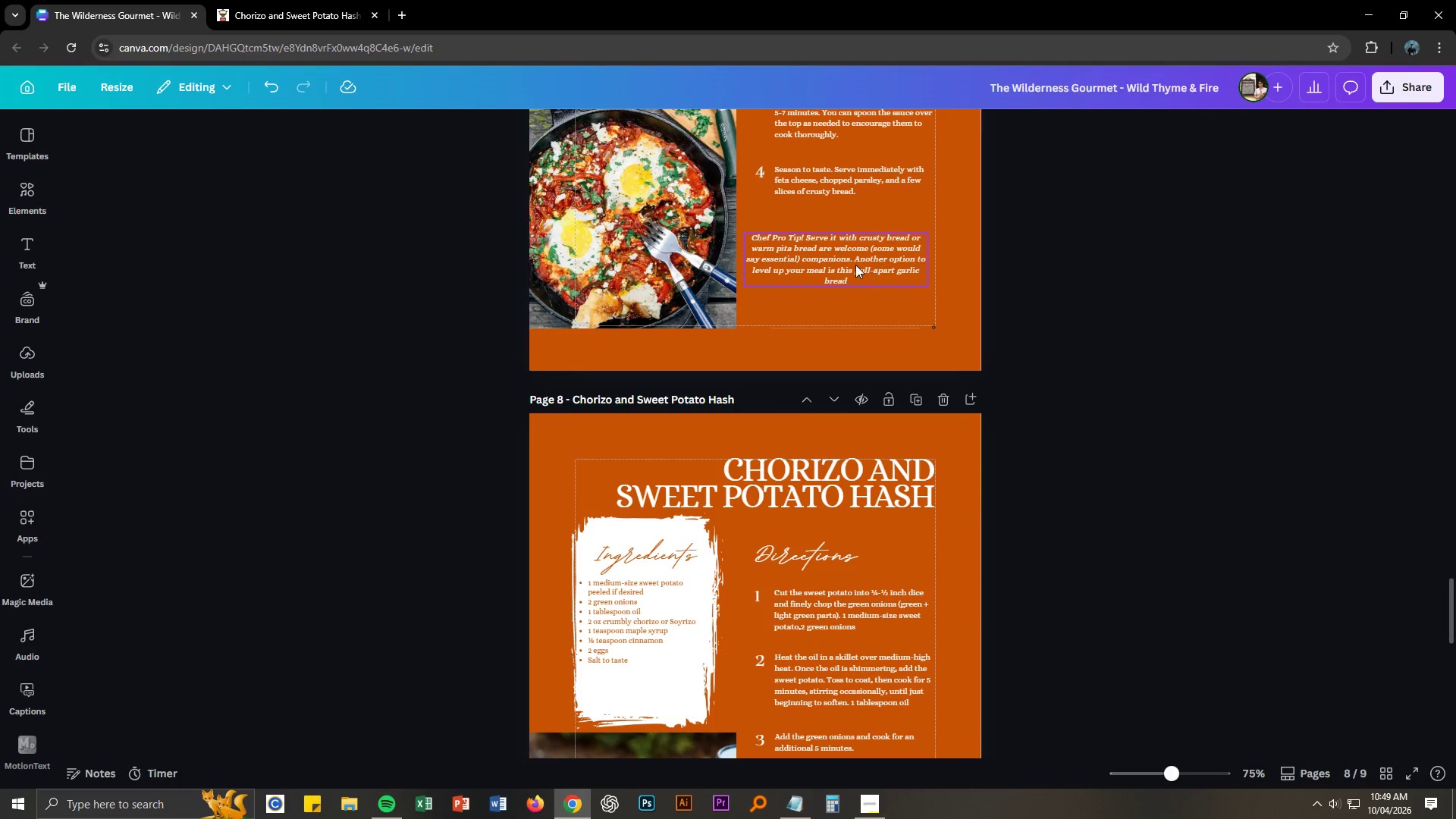 
scroll: coordinate [1063, 471], scroll_direction: up, amount: 7.0
 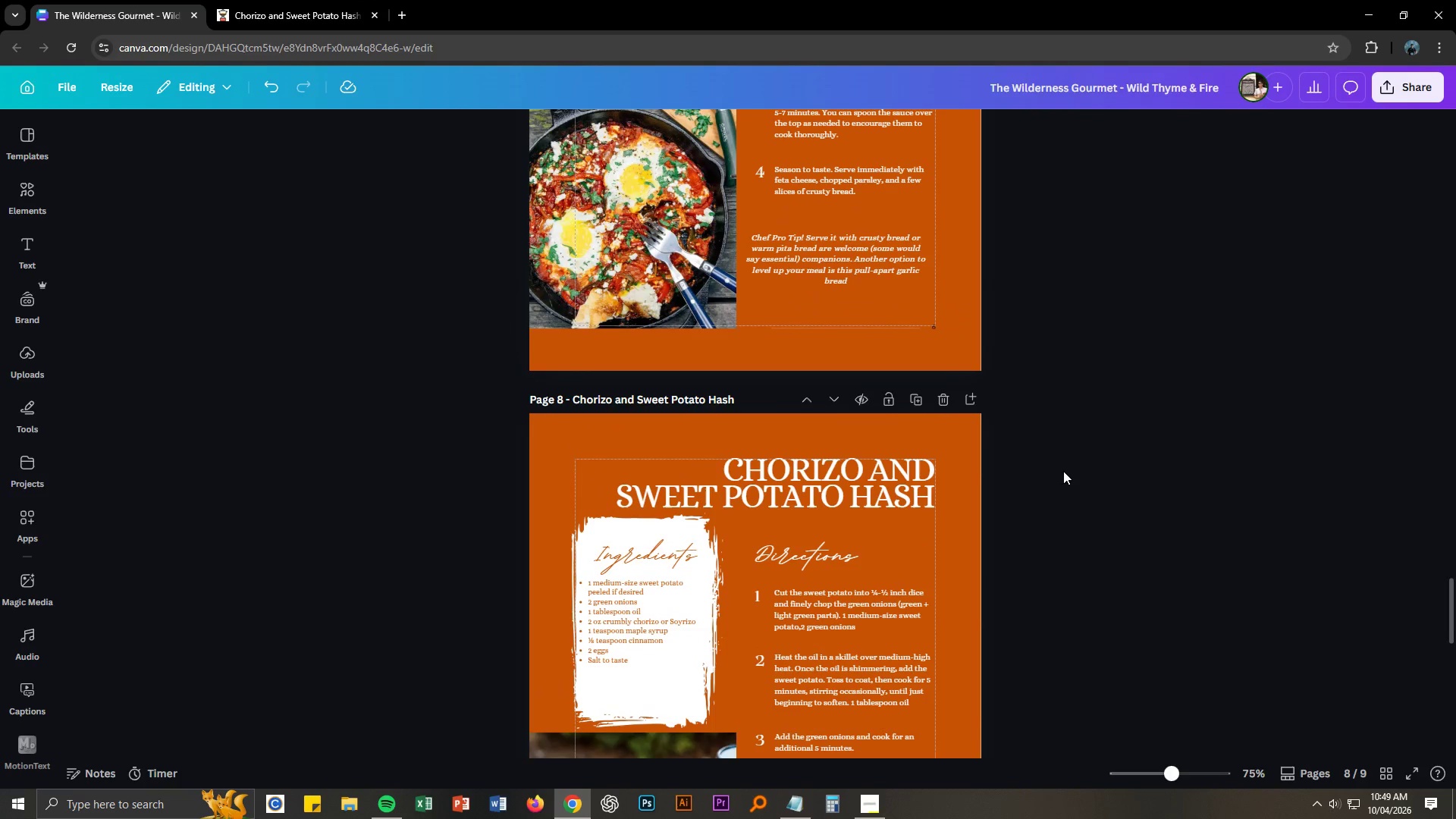 
left_click([855, 265])
 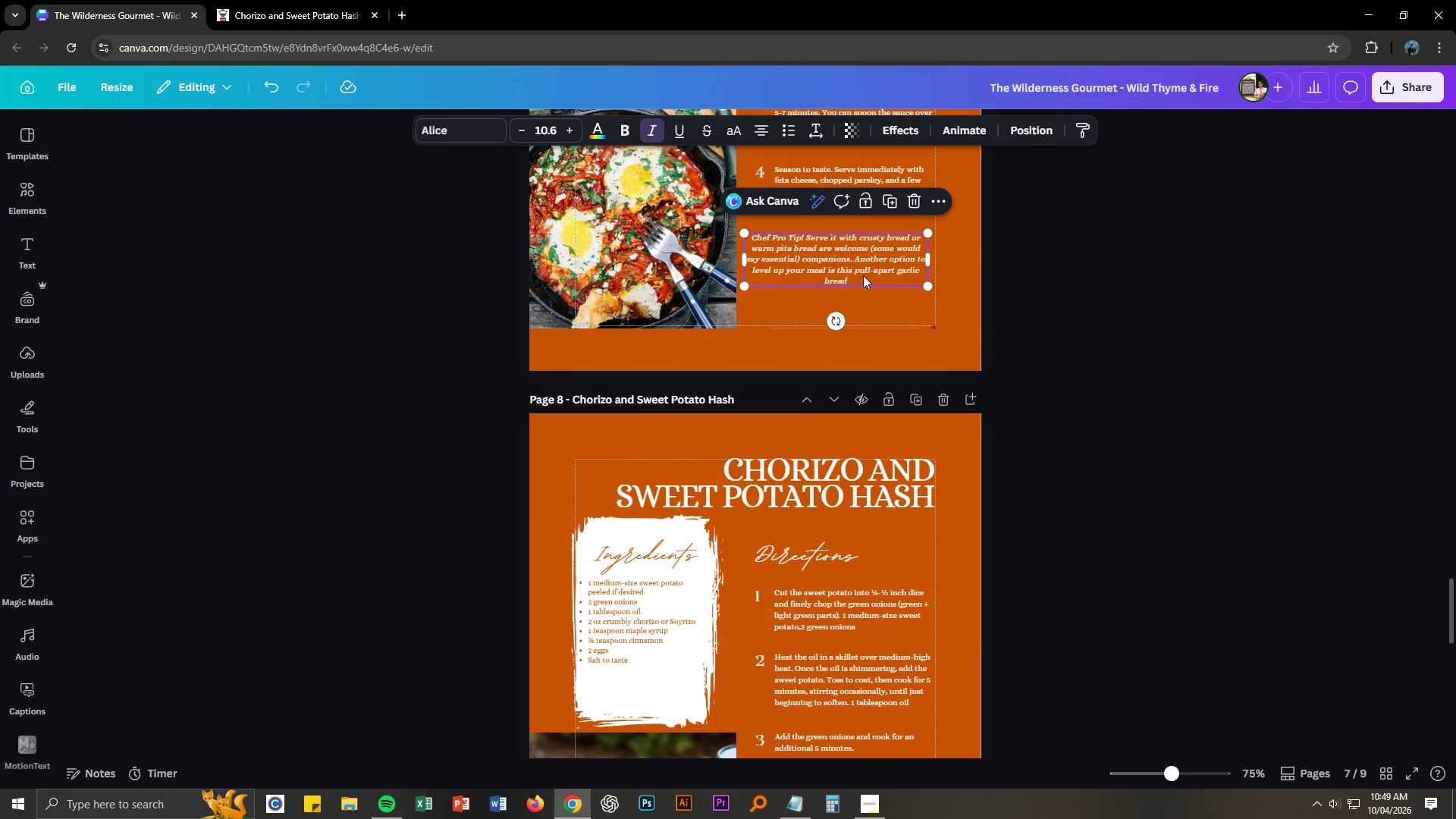 
key(Control+ControlLeft)
 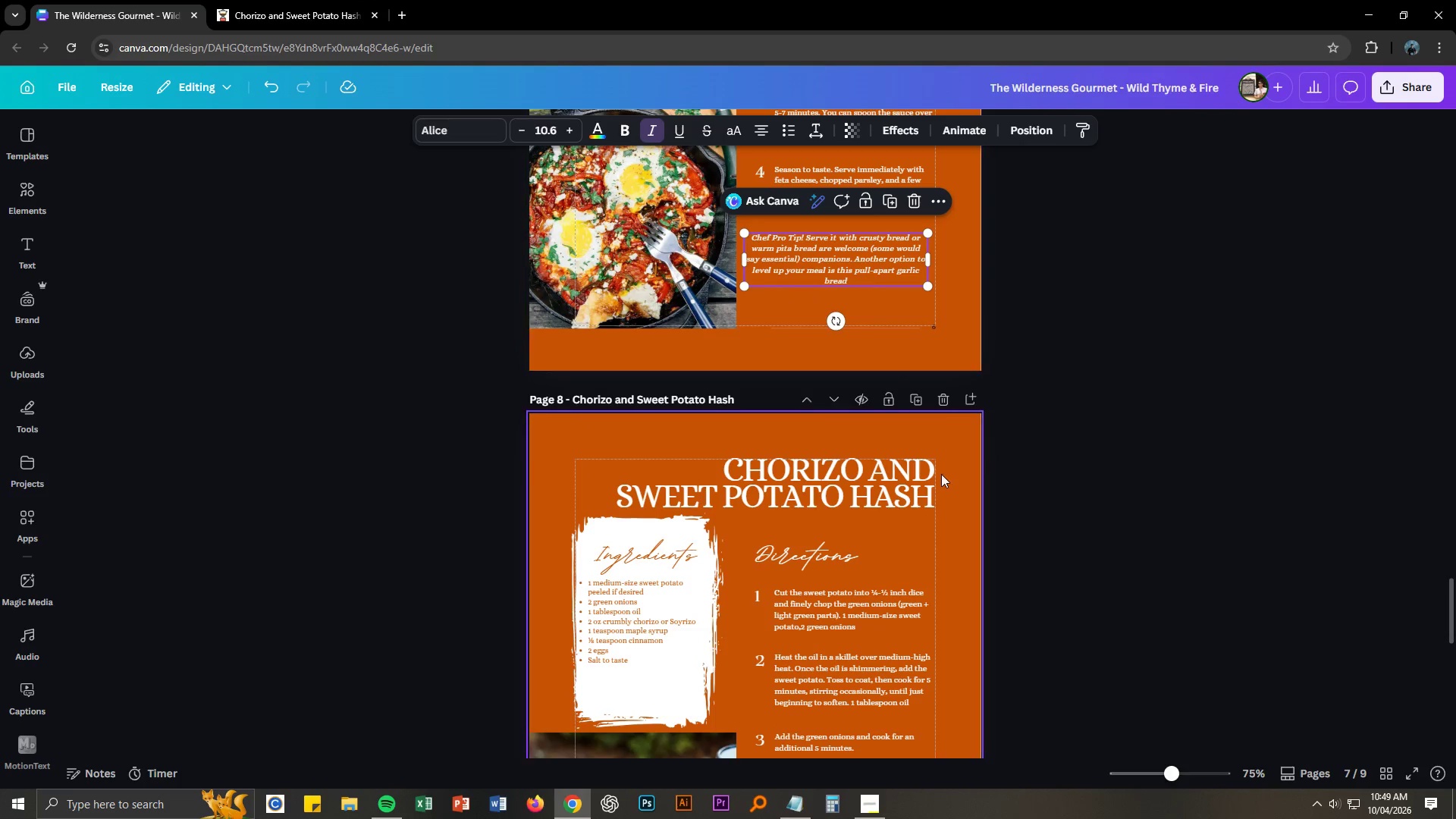 
key(Control+C)
 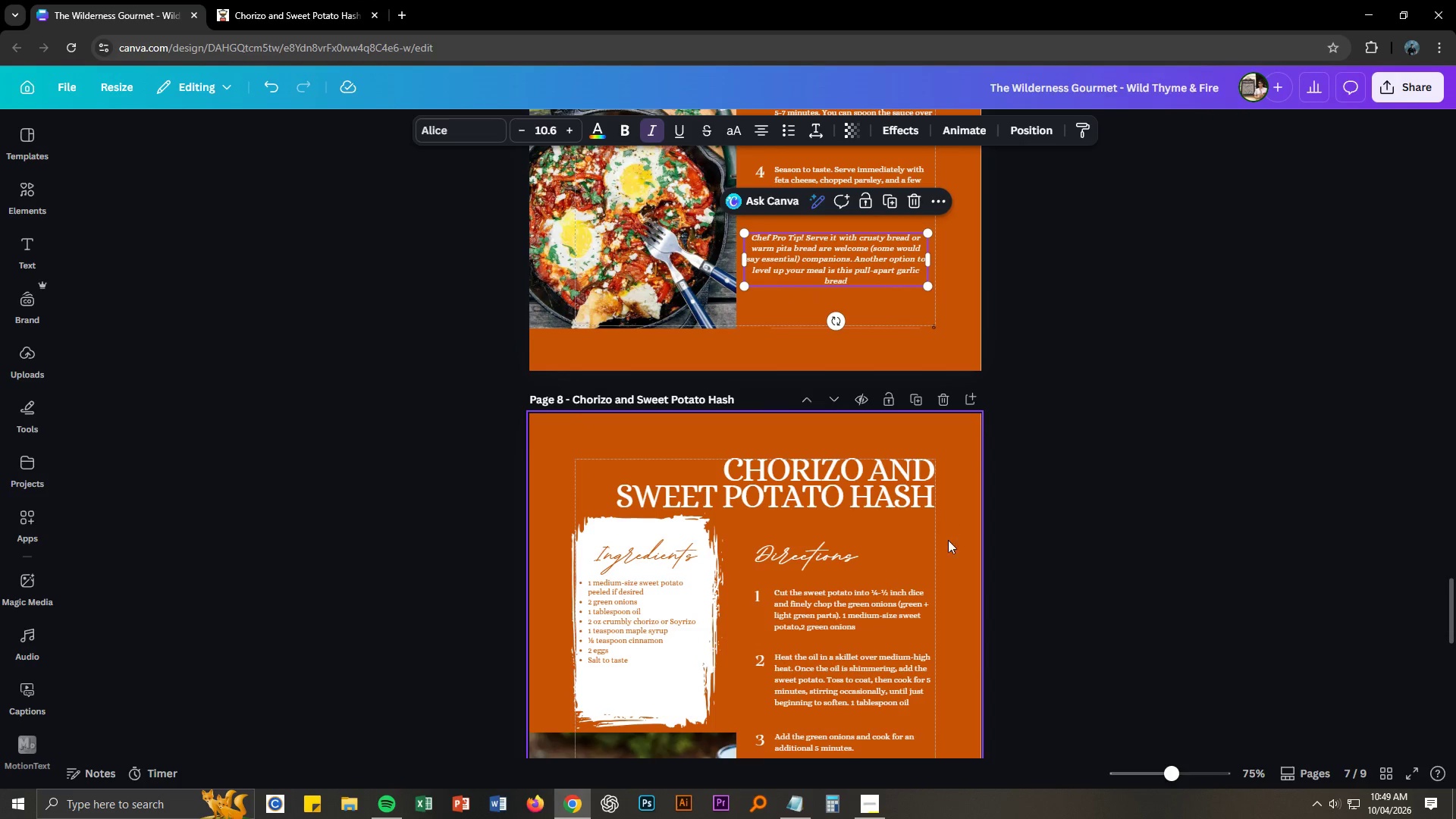 
scroll: coordinate [949, 560], scroll_direction: down, amount: 7.0
 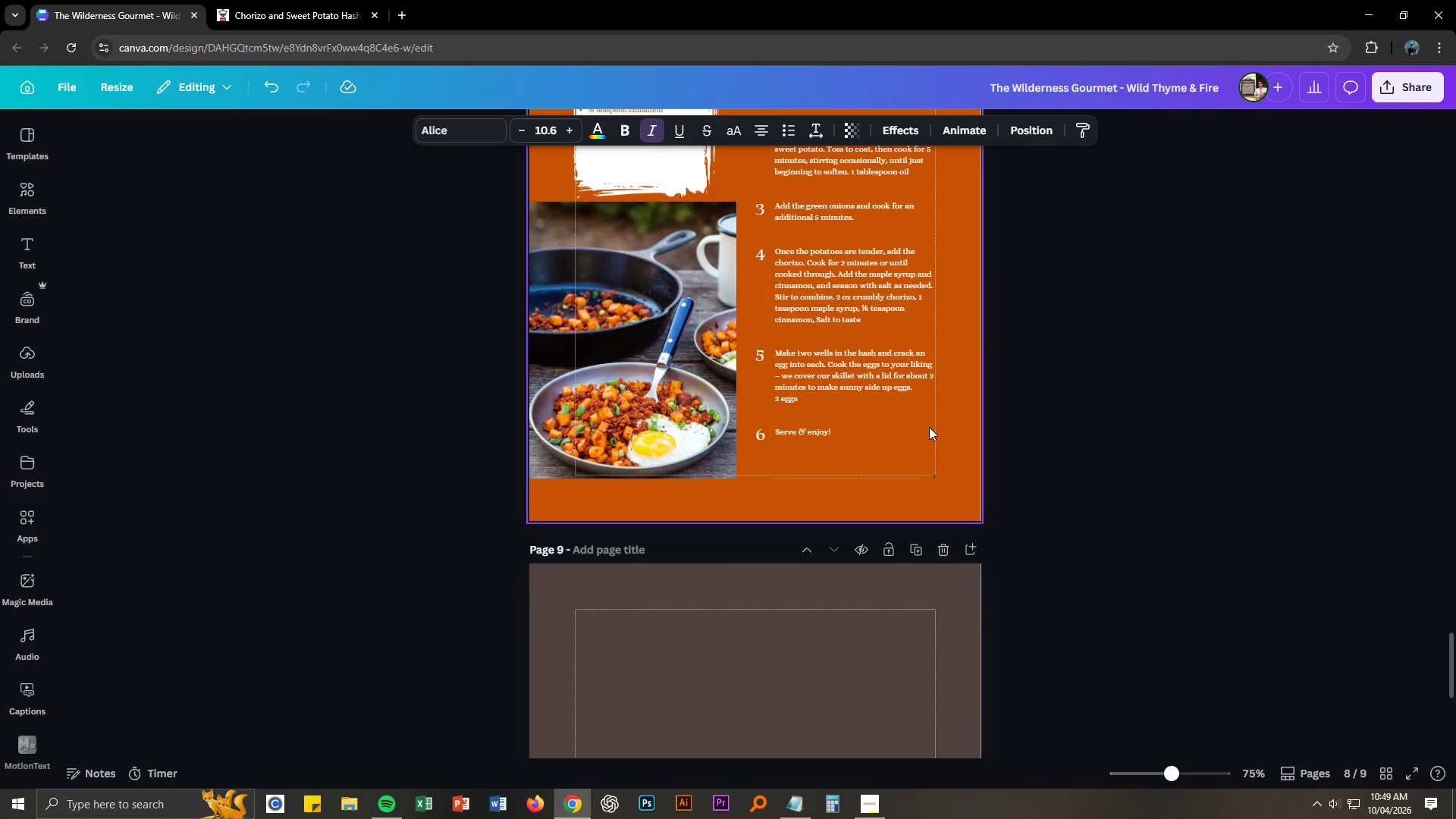 
key(Control+V)
 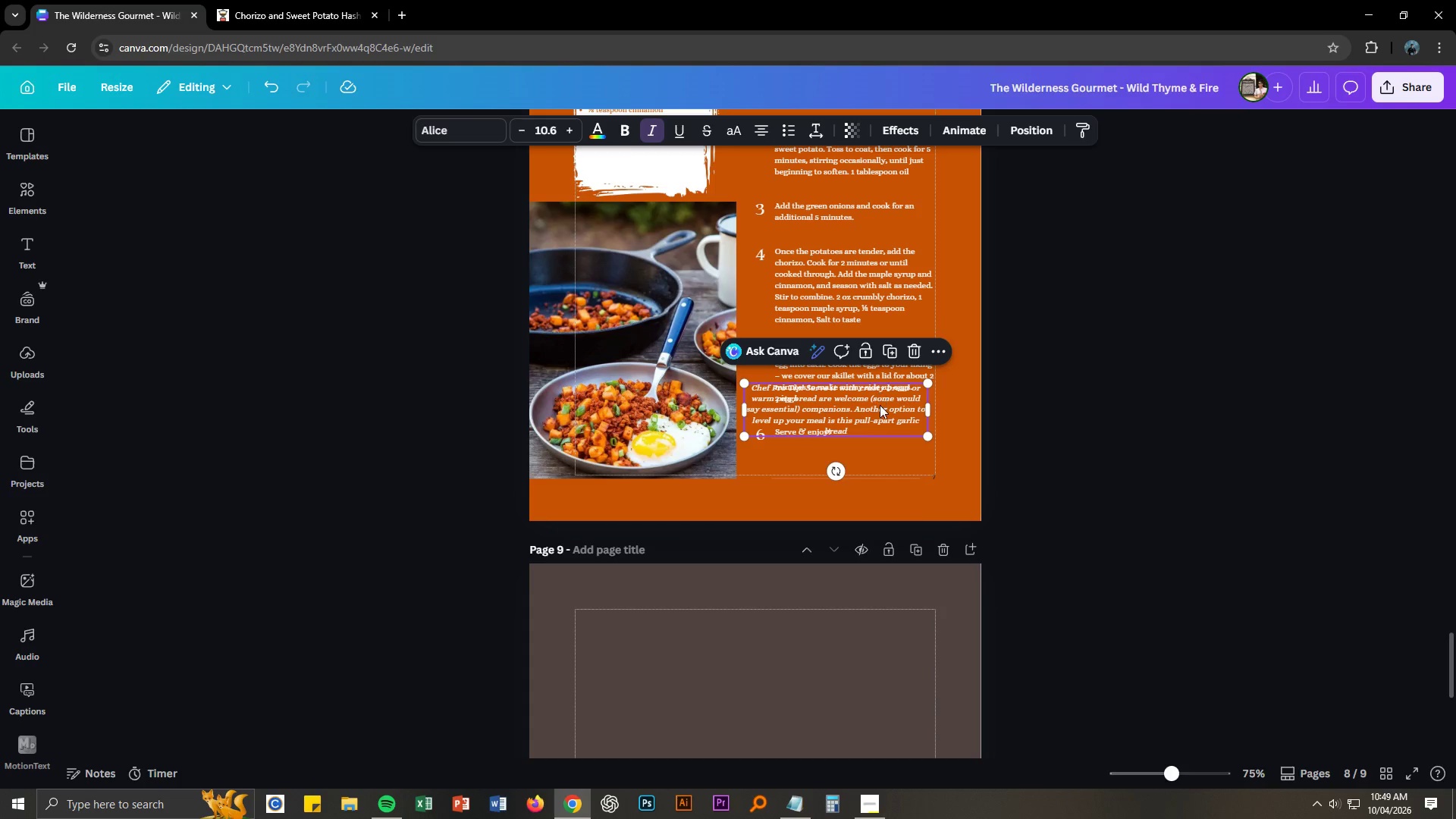 
left_click_drag(start_coordinate=[880, 405], to_coordinate=[878, 476])
 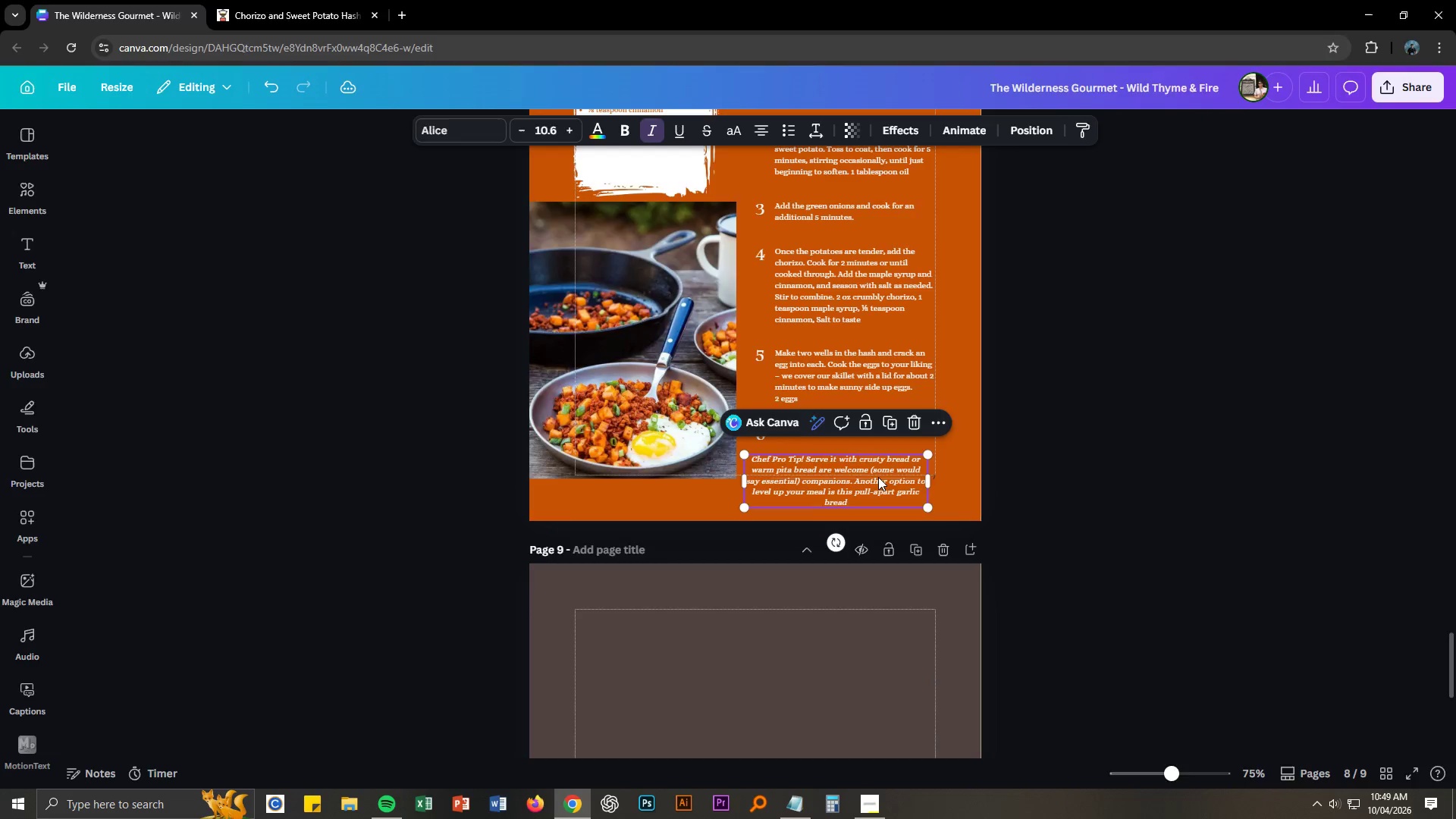 
key(Alt+AltLeft)
 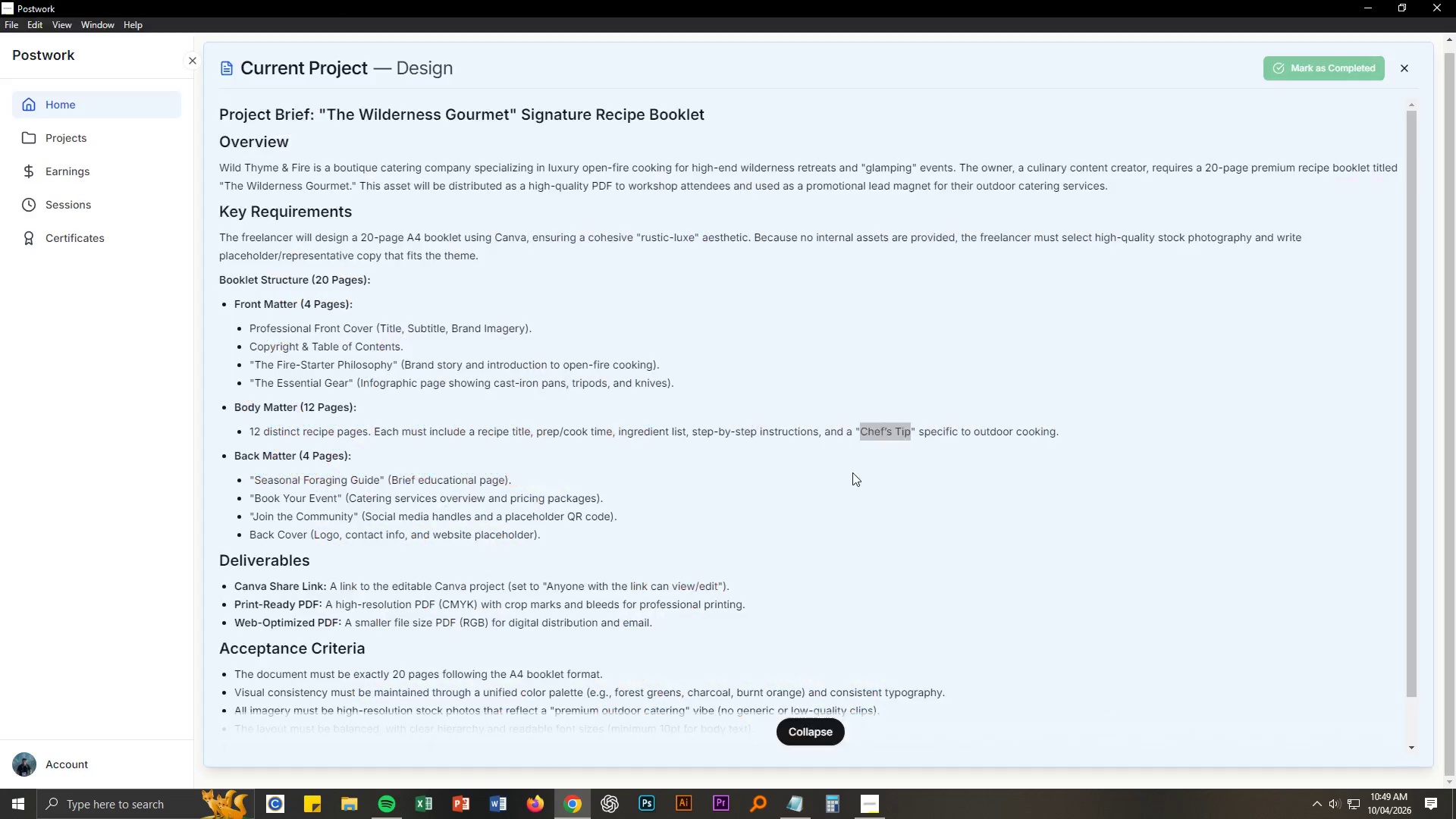 
key(Alt+Tab)